 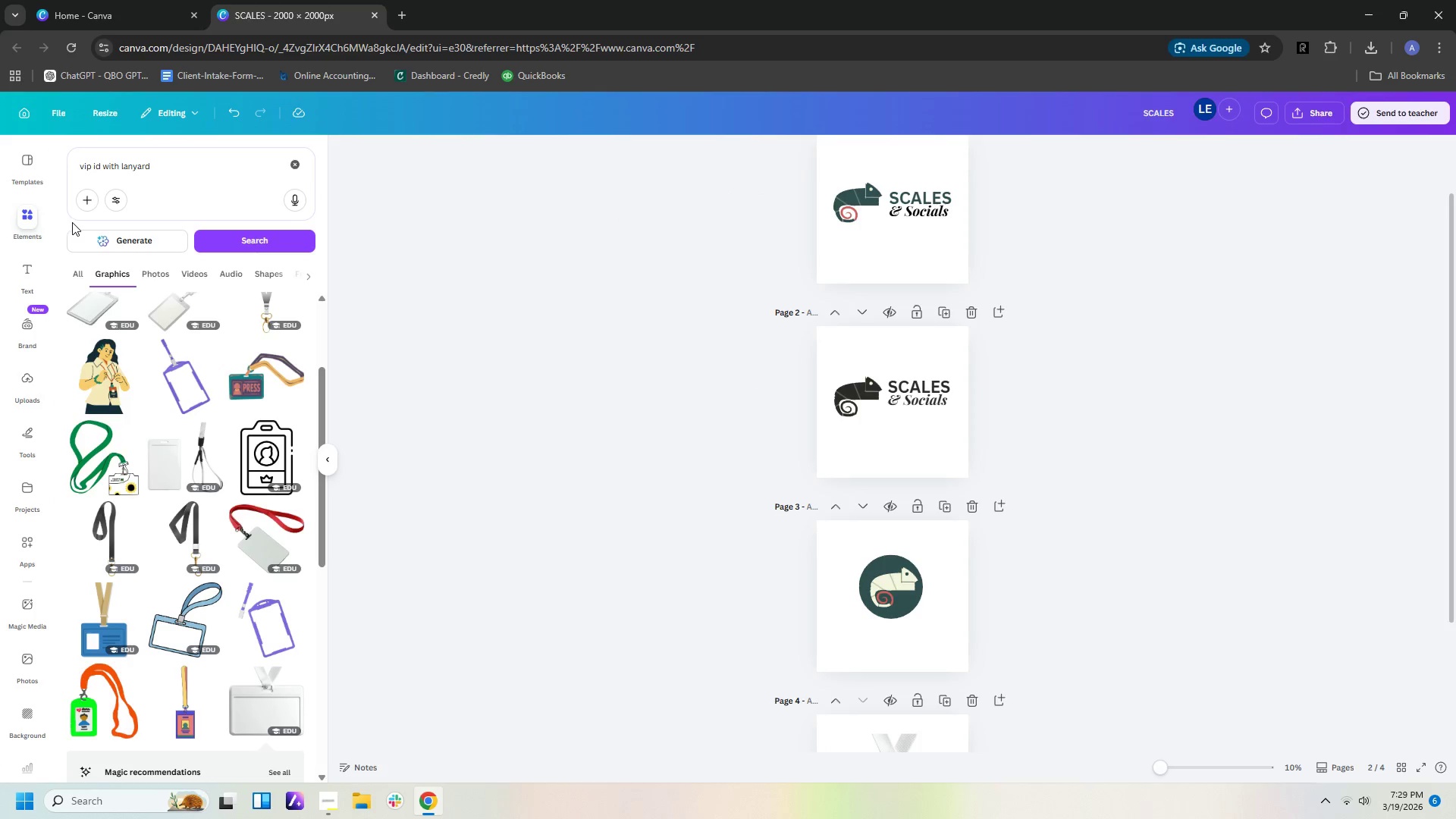 
left_click_drag(start_coordinate=[156, 165], to_coordinate=[12, 165])
 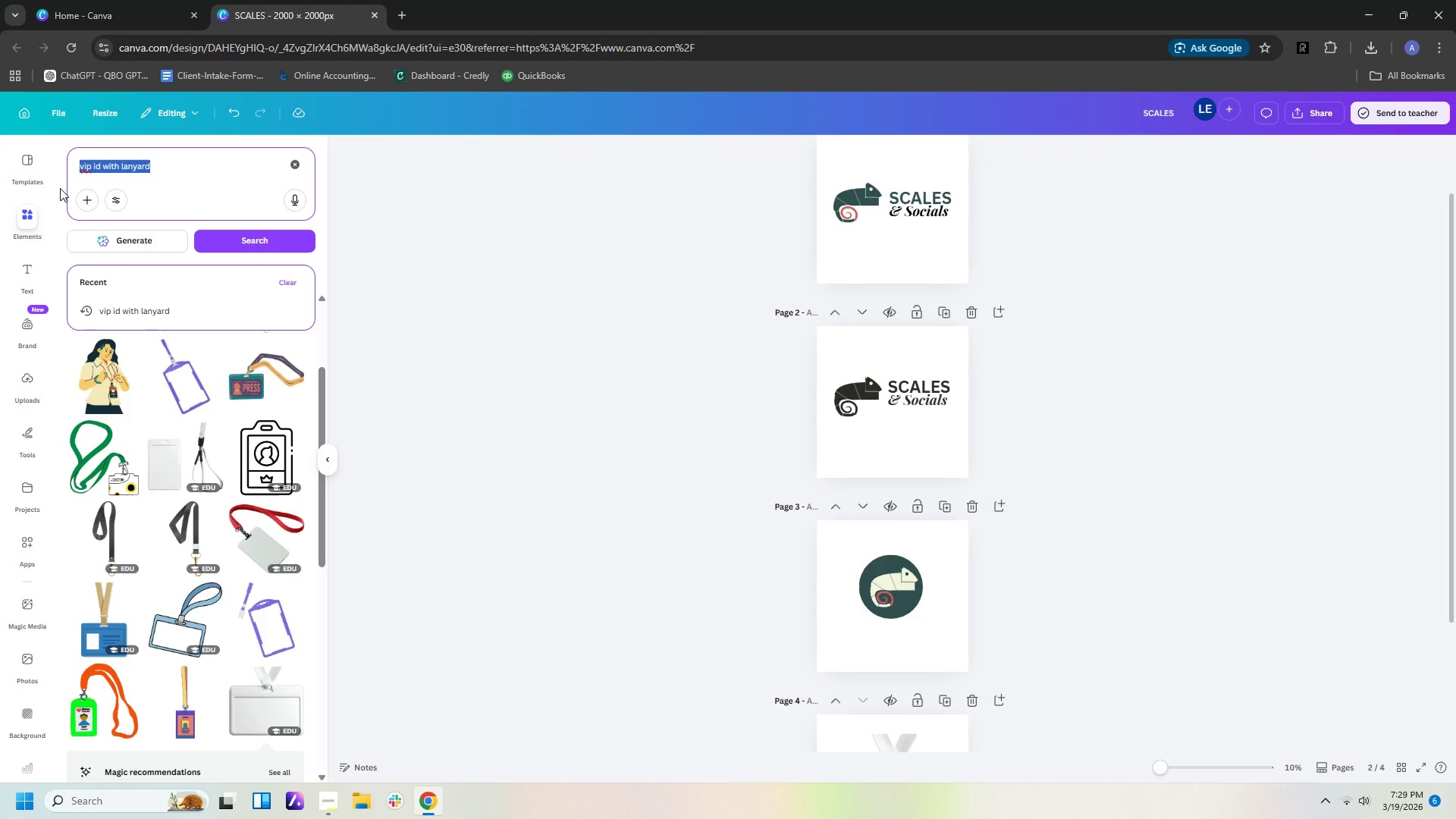 
type(cheme)
key(Backspace)
key(Backspace)
key(Backspace)
type(ameleon)
 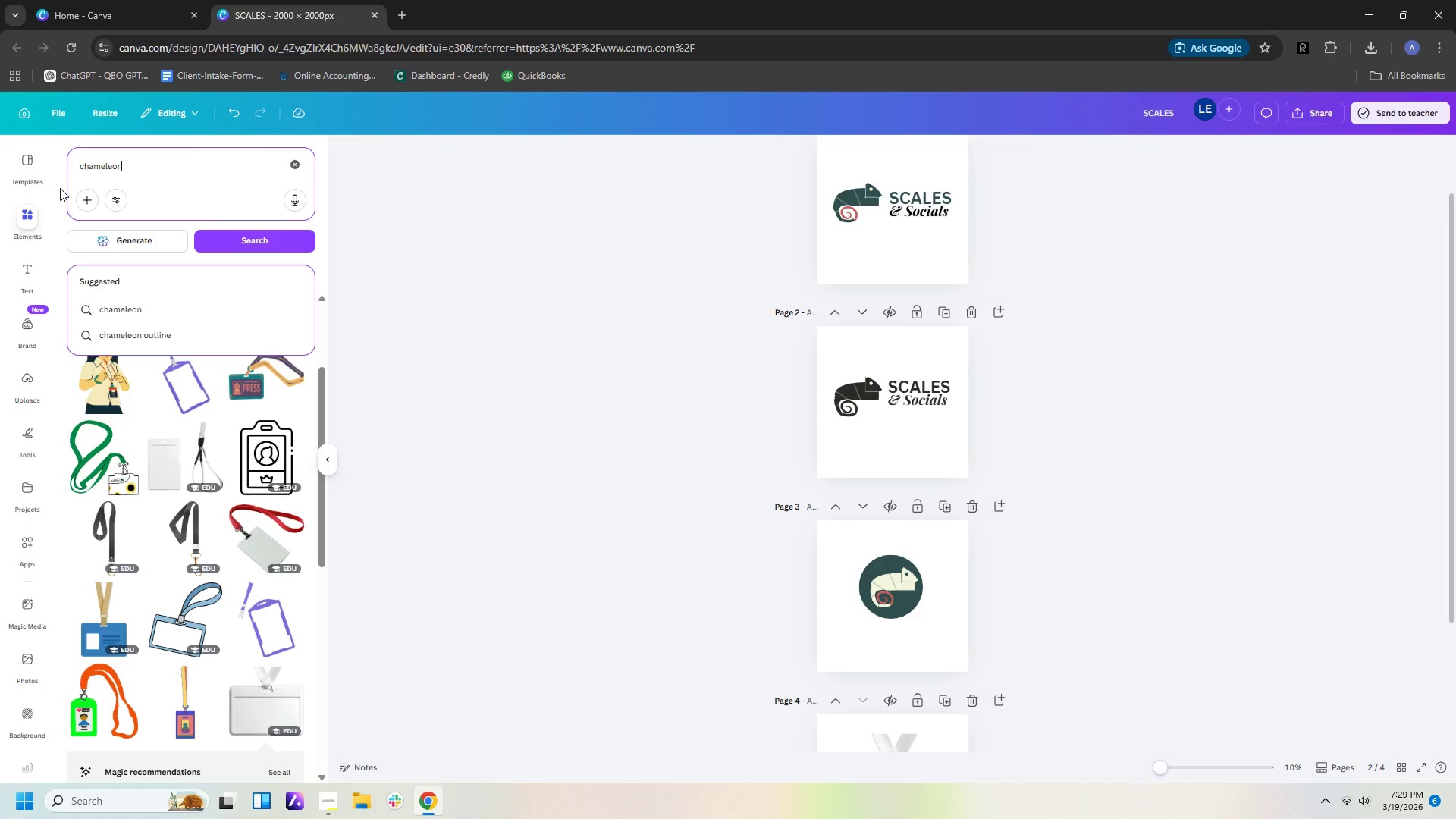 
key(Enter)
 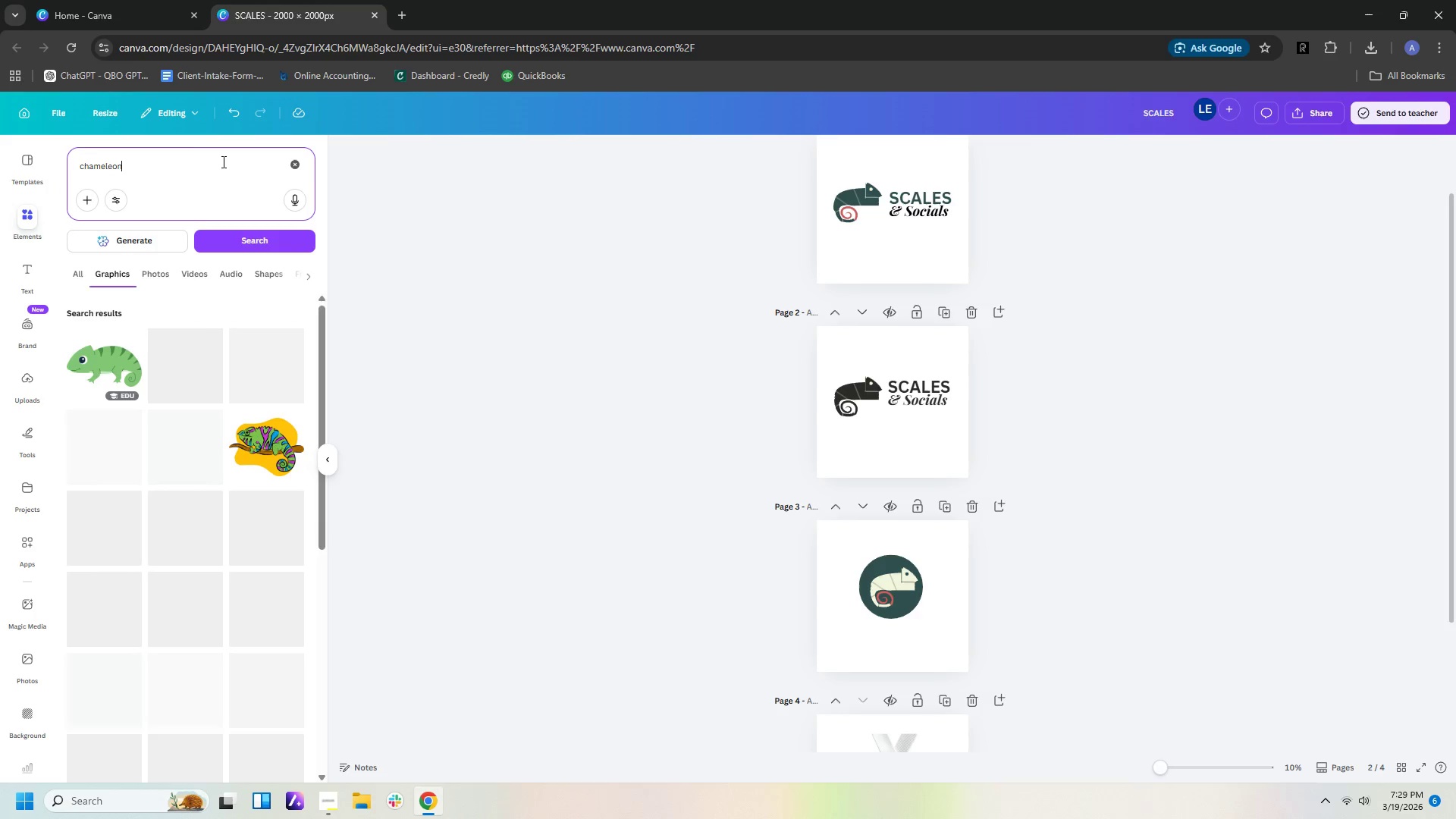 
left_click_drag(start_coordinate=[222, 162], to_coordinate=[48, 158])
 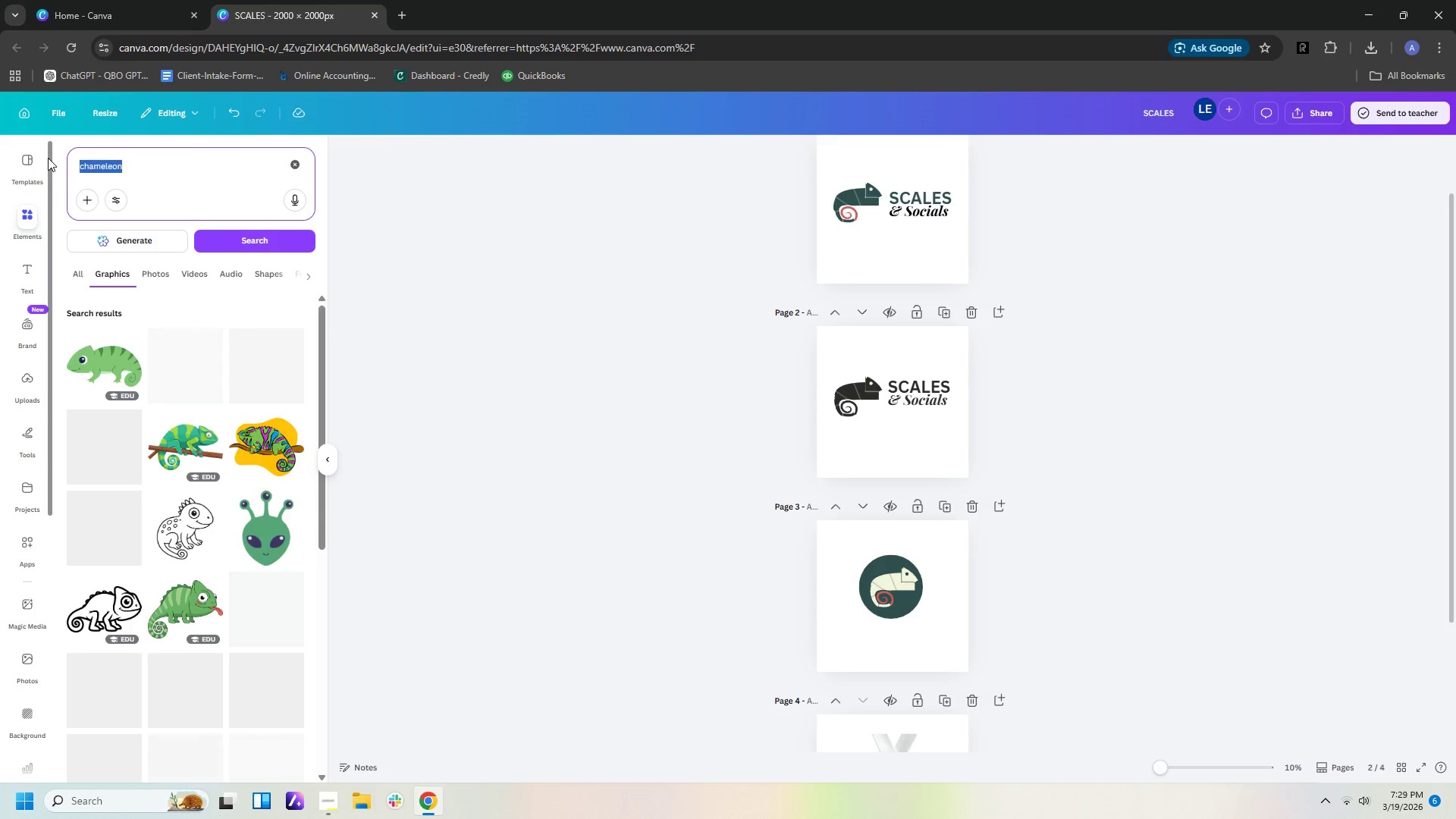 
type(geometric chameleon)
 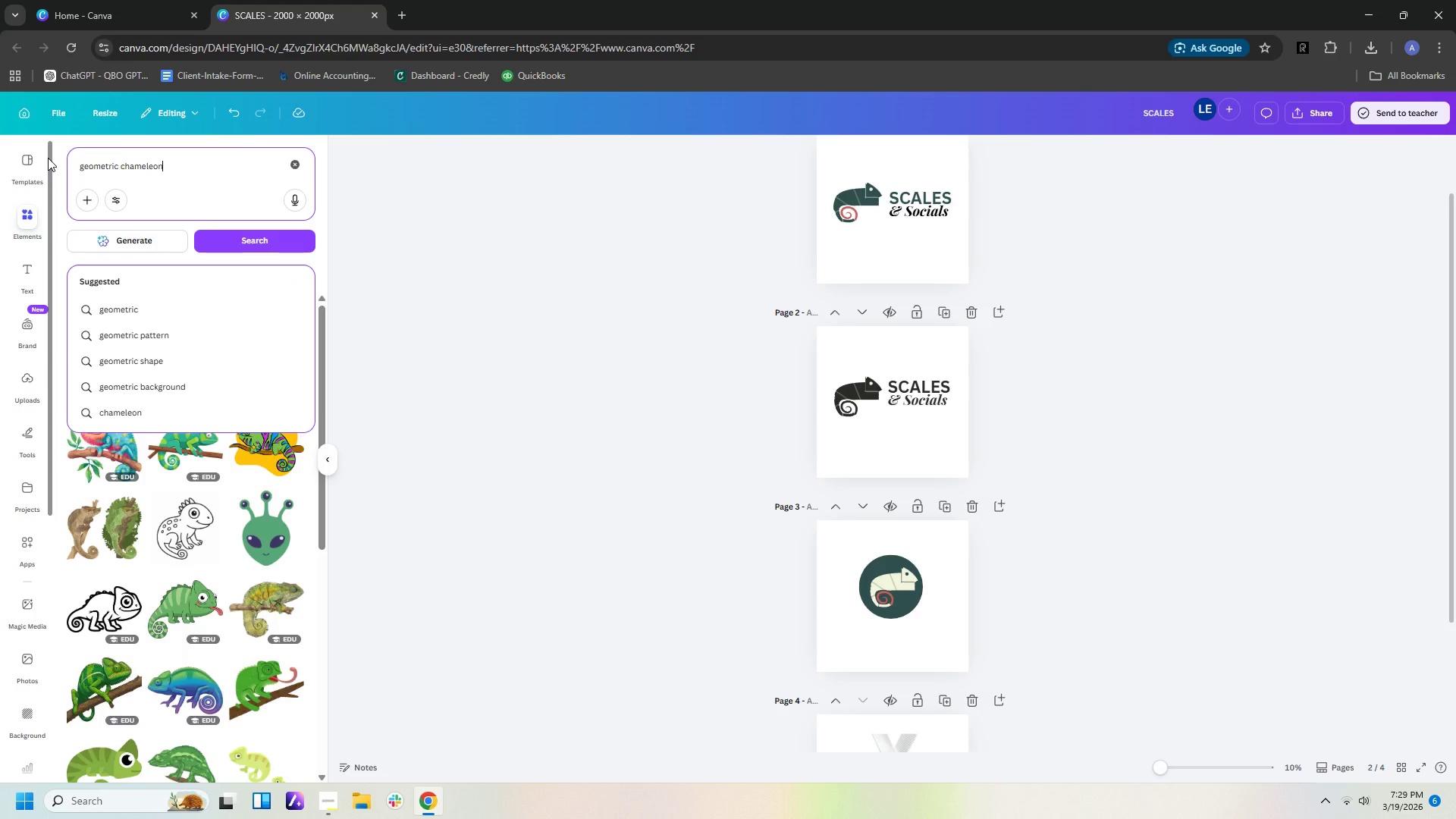 
key(Enter)
 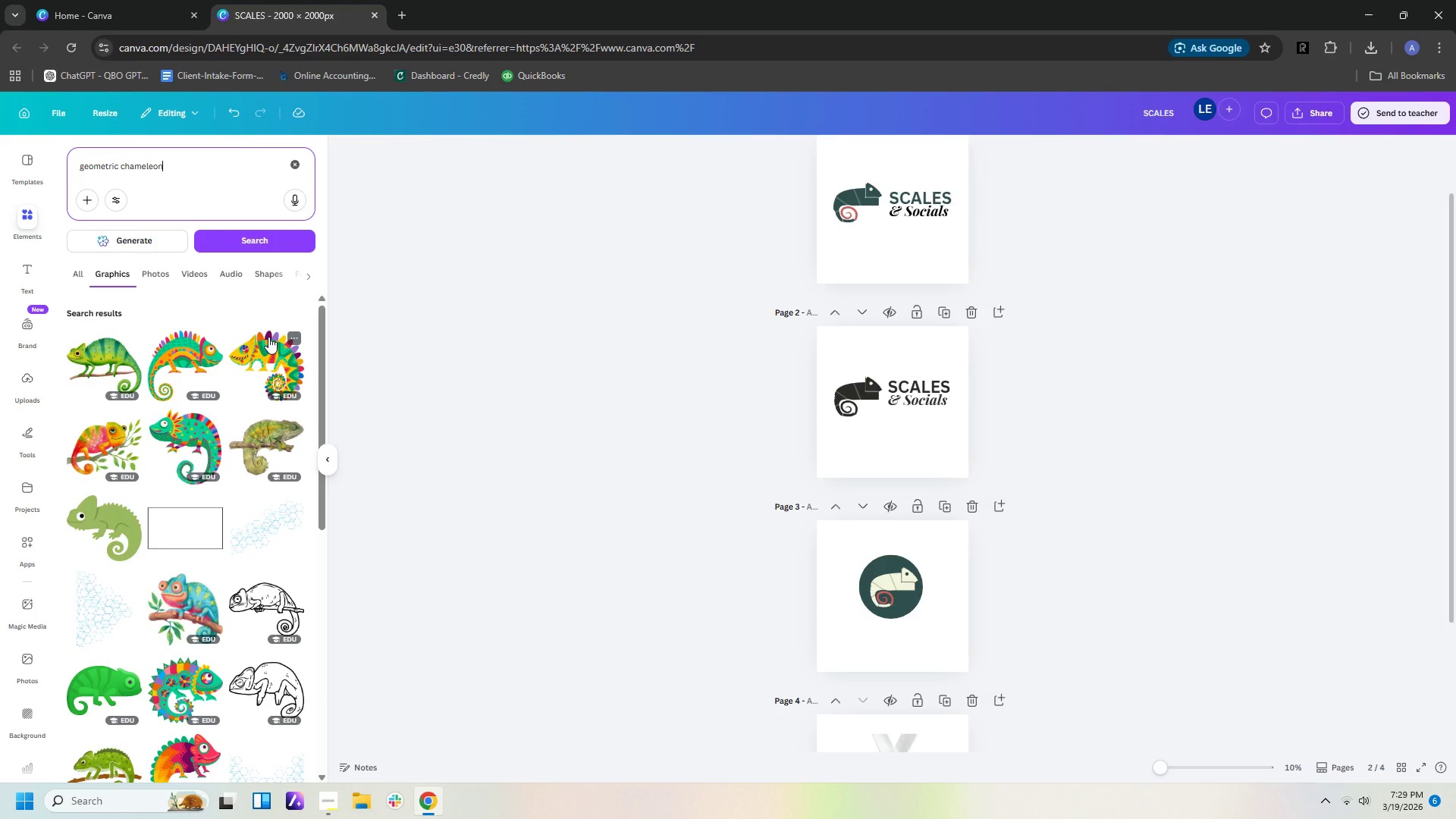 
scroll: coordinate [268, 337], scroll_direction: down, amount: 2.0
 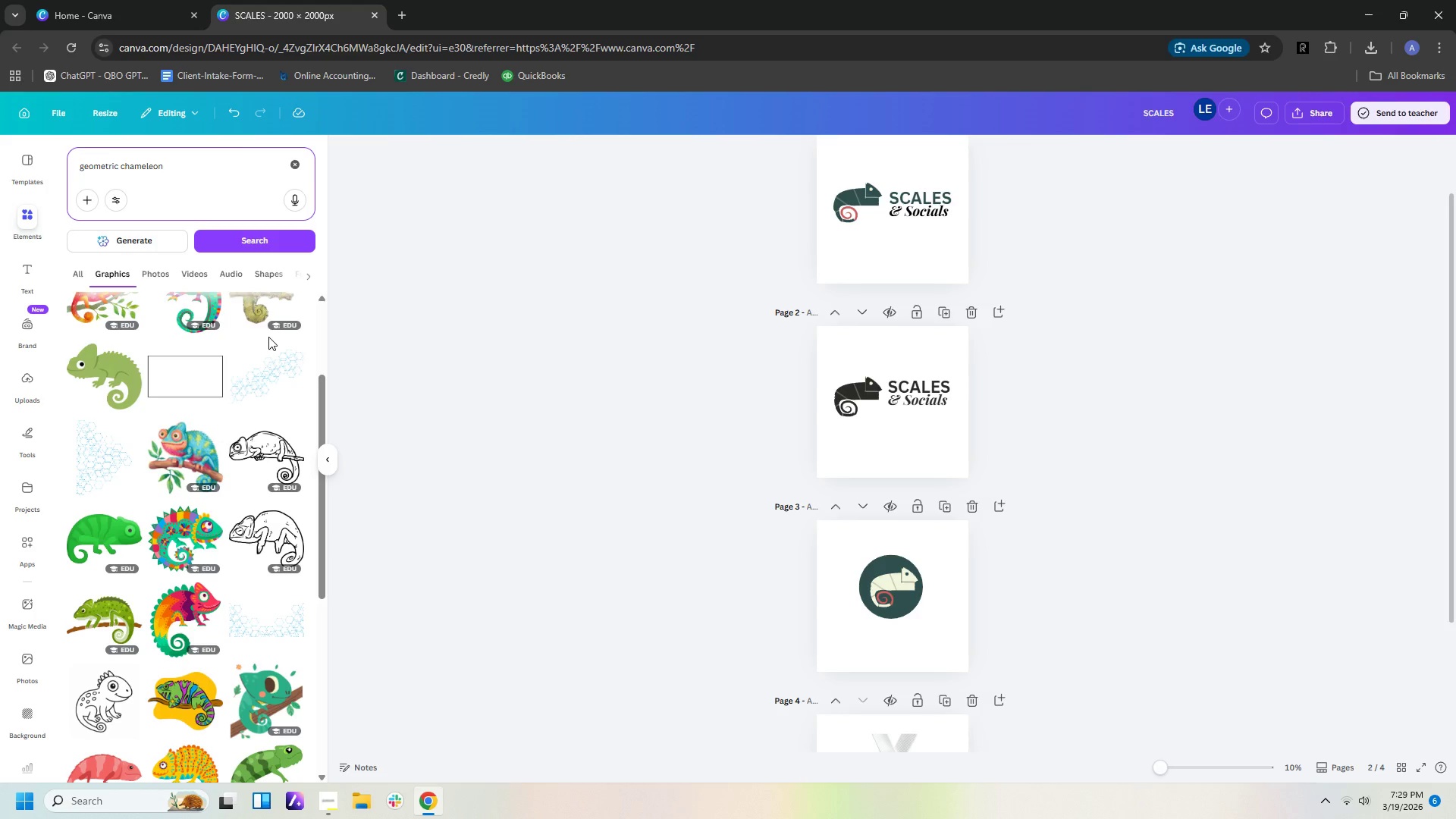 
wait(5.58)
 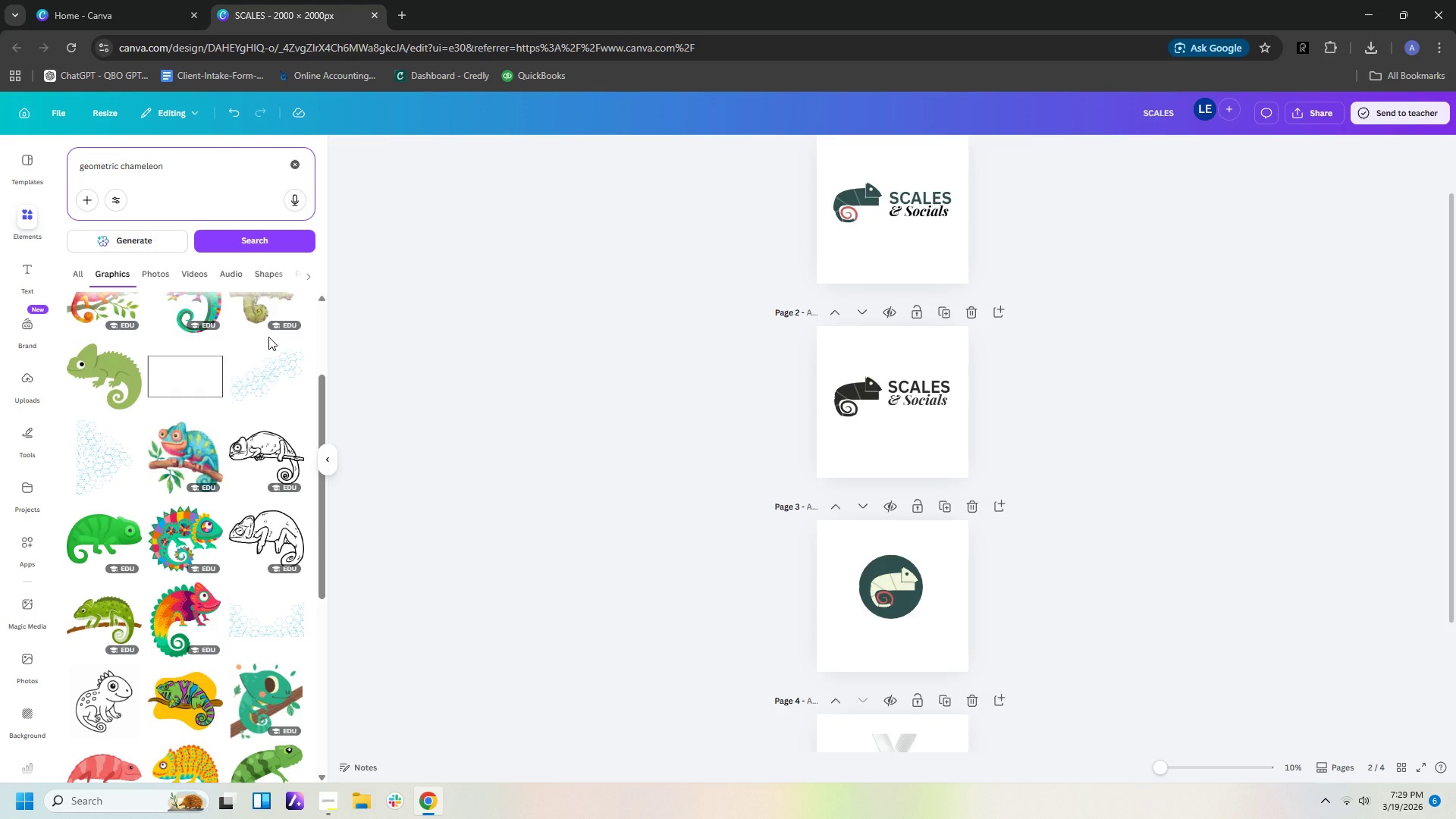 
scroll: coordinate [268, 337], scroll_direction: down, amount: 8.0
 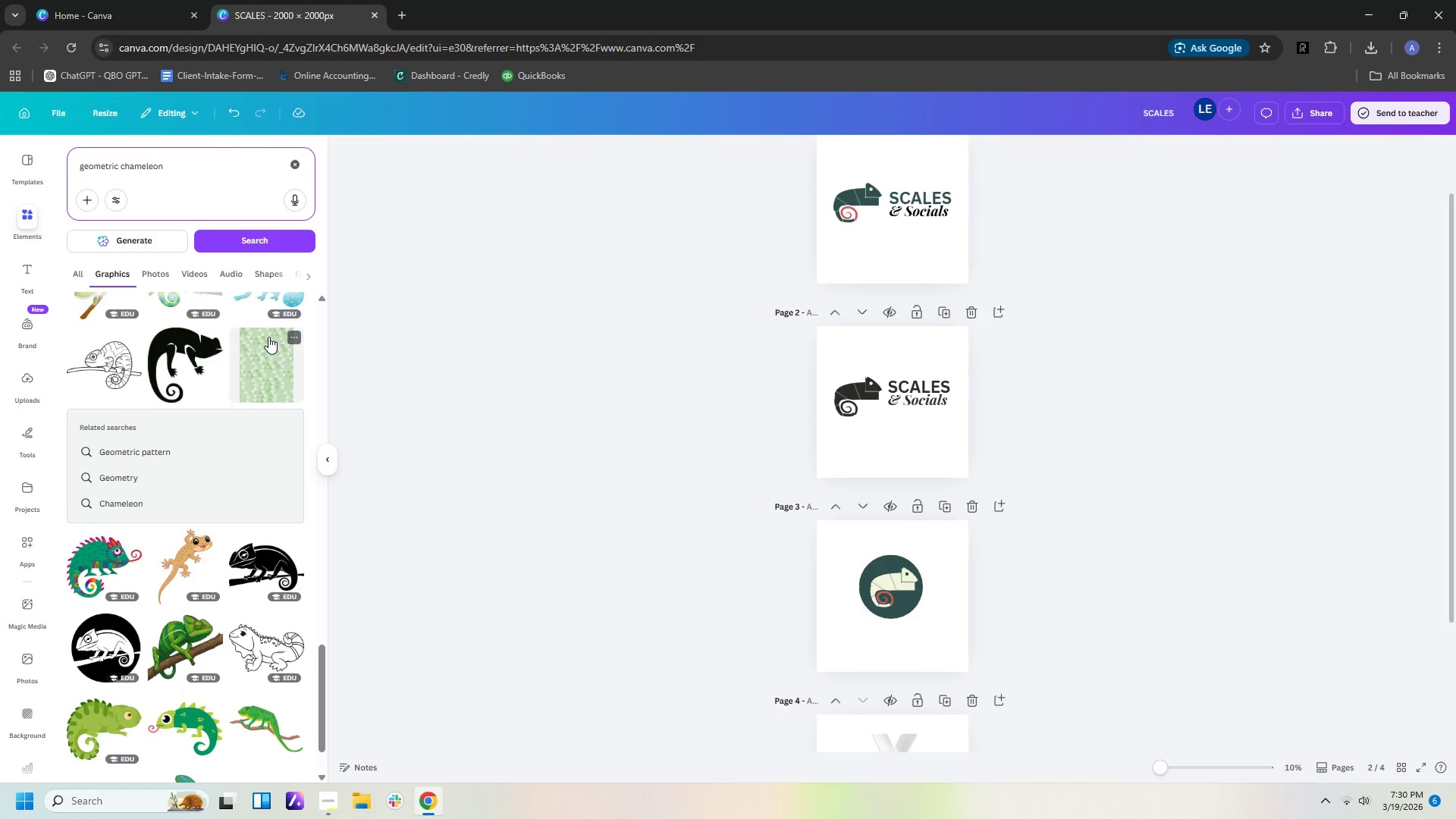 
scroll: coordinate [268, 337], scroll_direction: down, amount: 2.0
 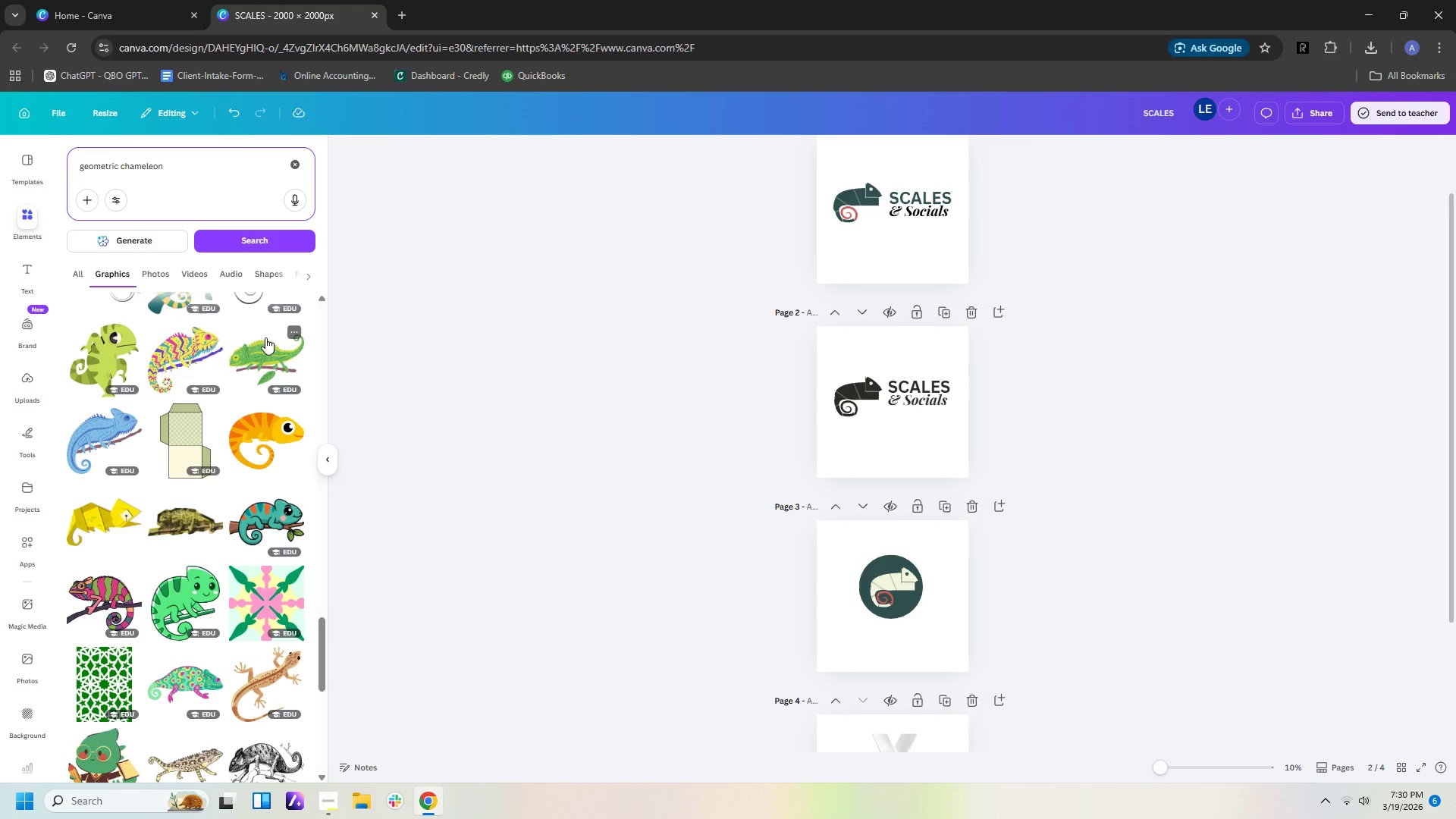 
wait(20.81)
 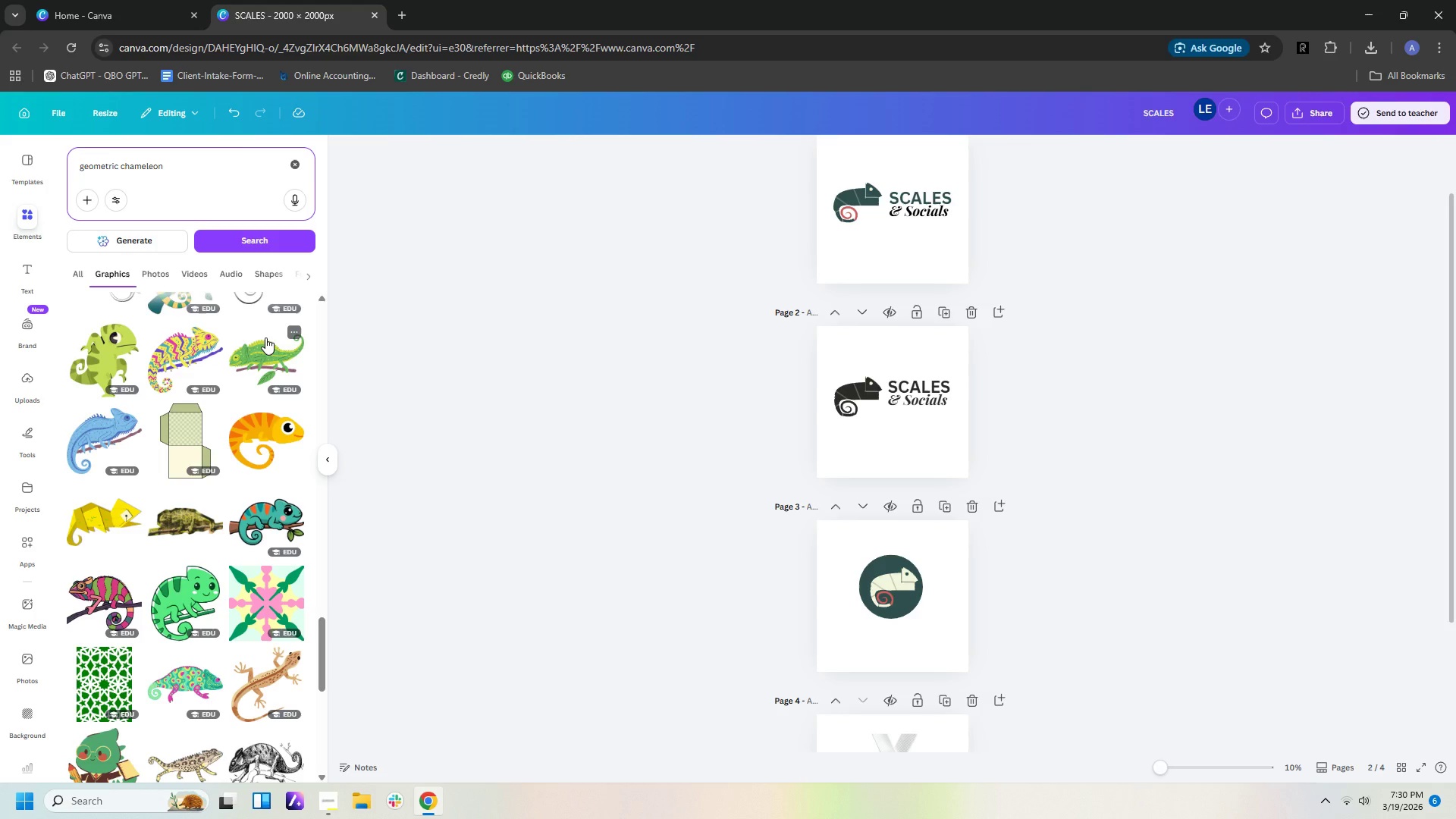 
scroll: coordinate [295, 640], scroll_direction: down, amount: 11.0
 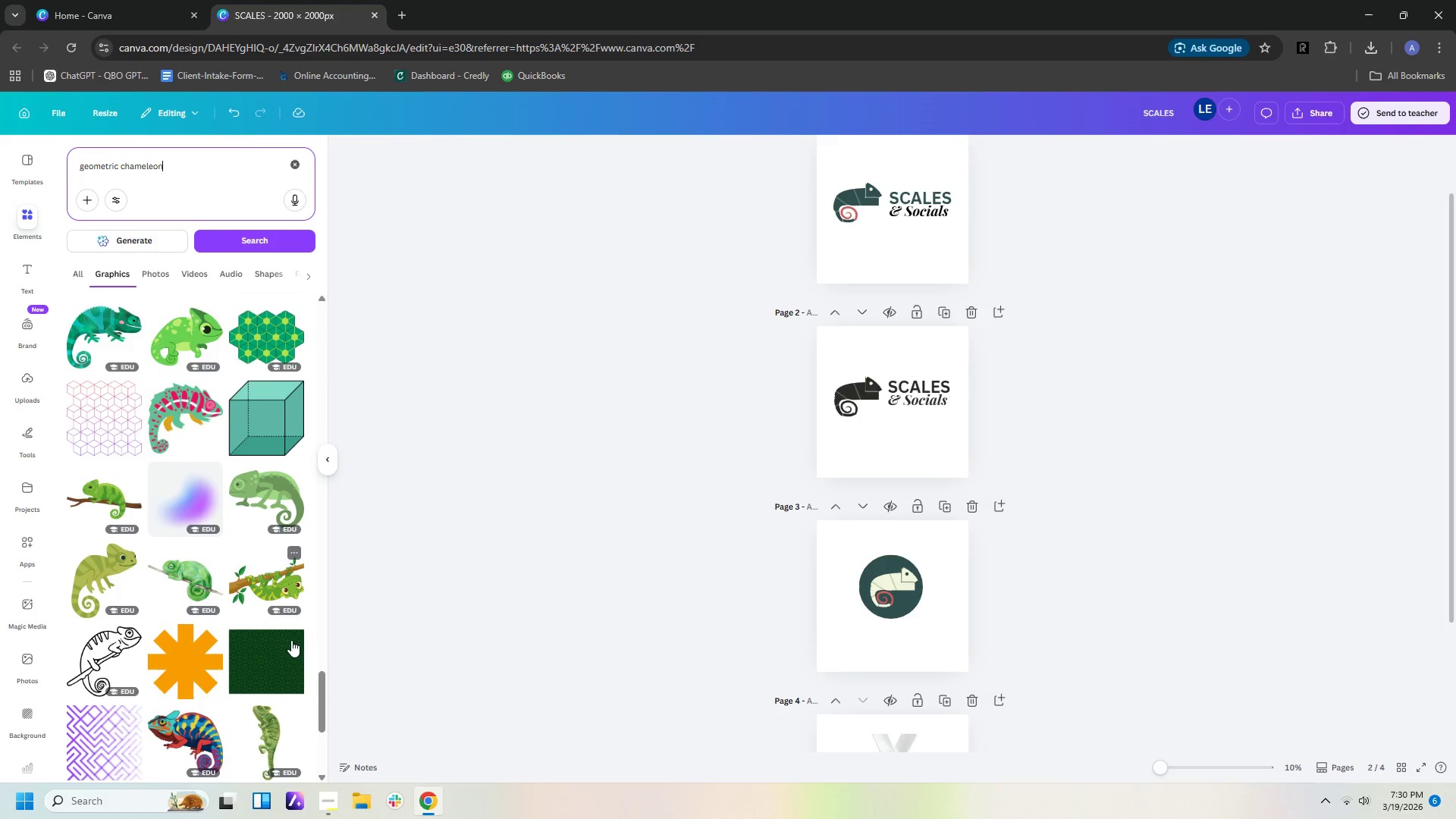 
scroll: coordinate [270, 640], scroll_direction: down, amount: 2.0
 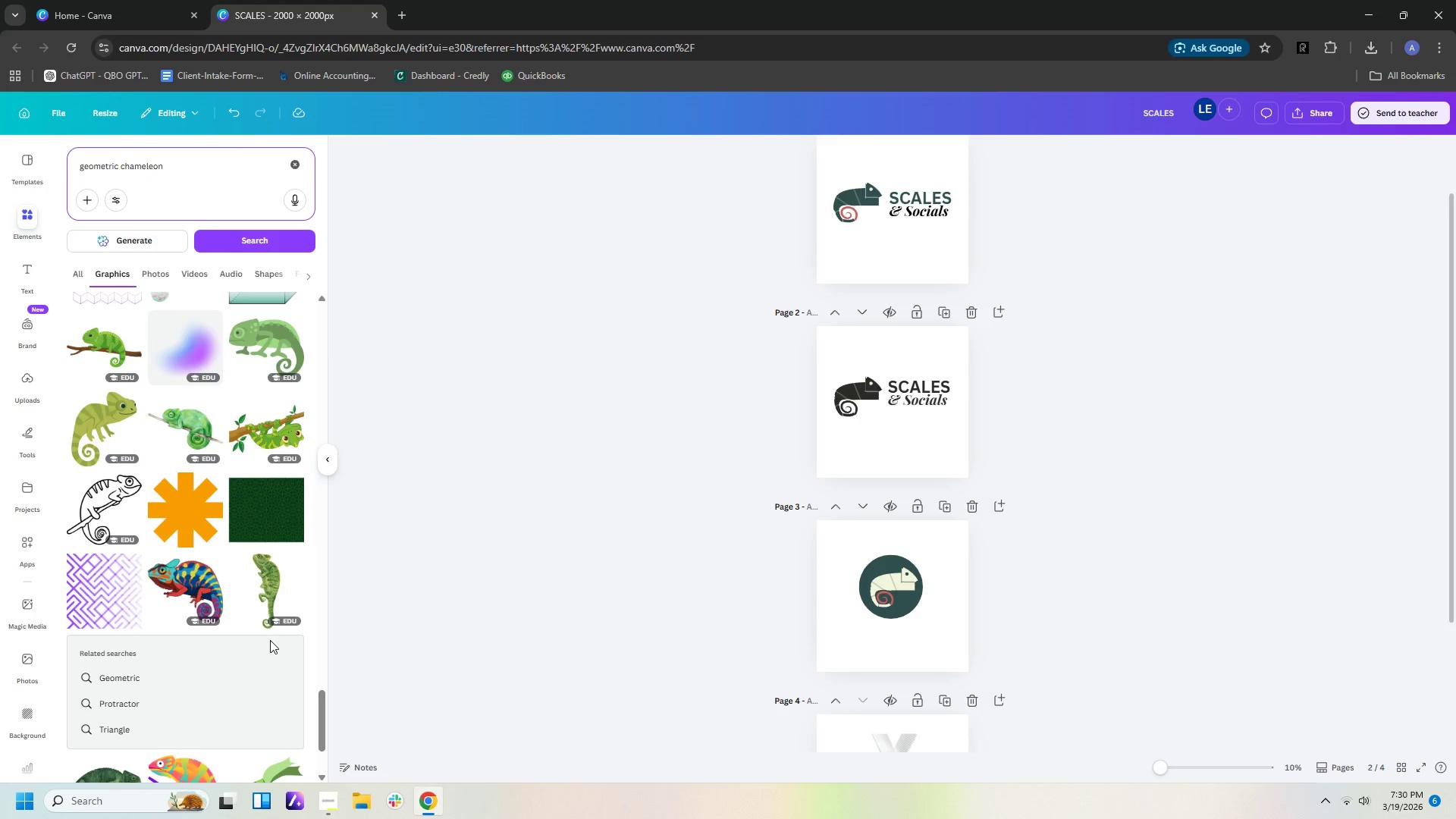 
scroll: coordinate [270, 640], scroll_direction: up, amount: 1.0
 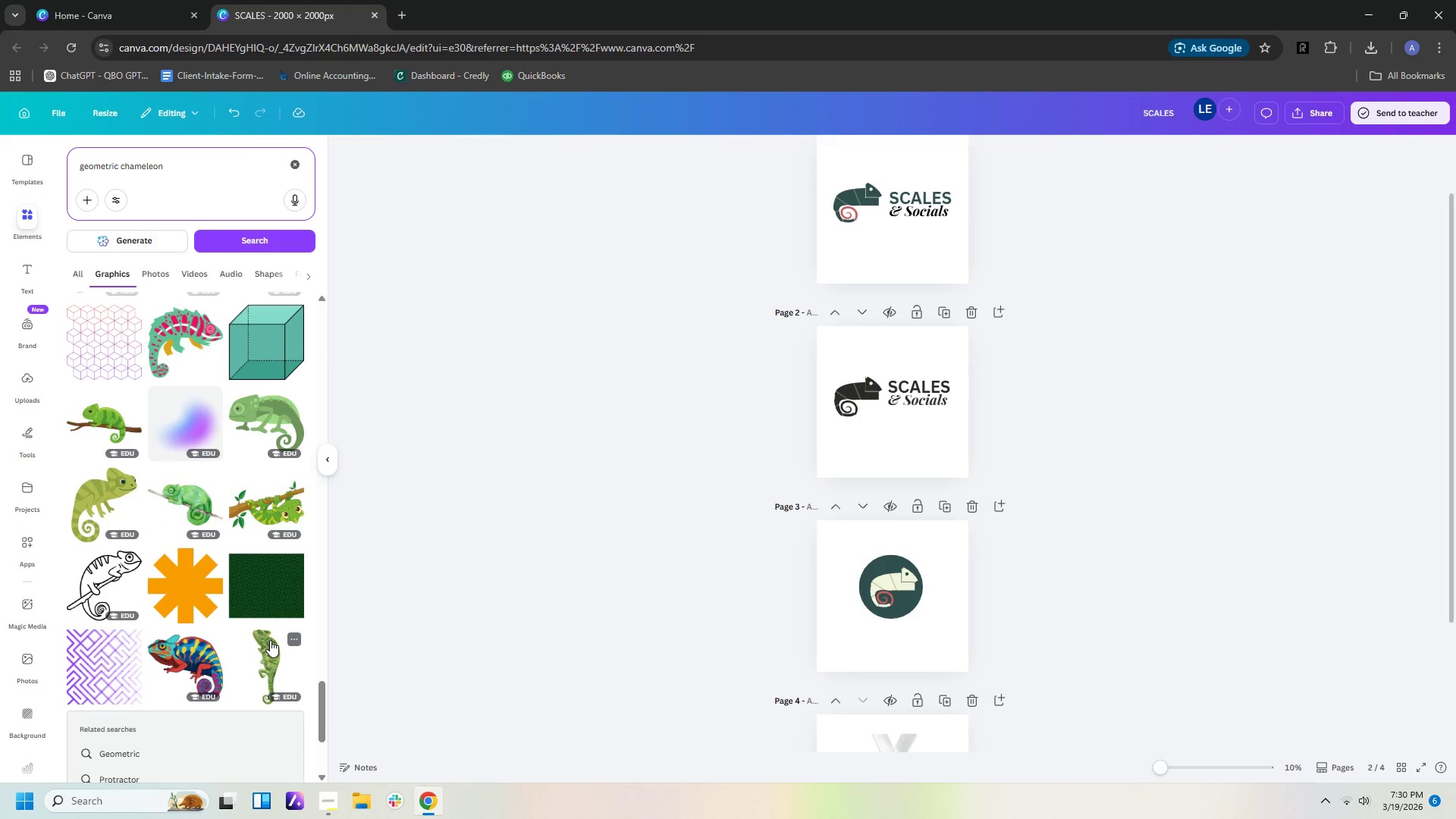 
scroll: coordinate [234, 659], scroll_direction: down, amount: 9.0
 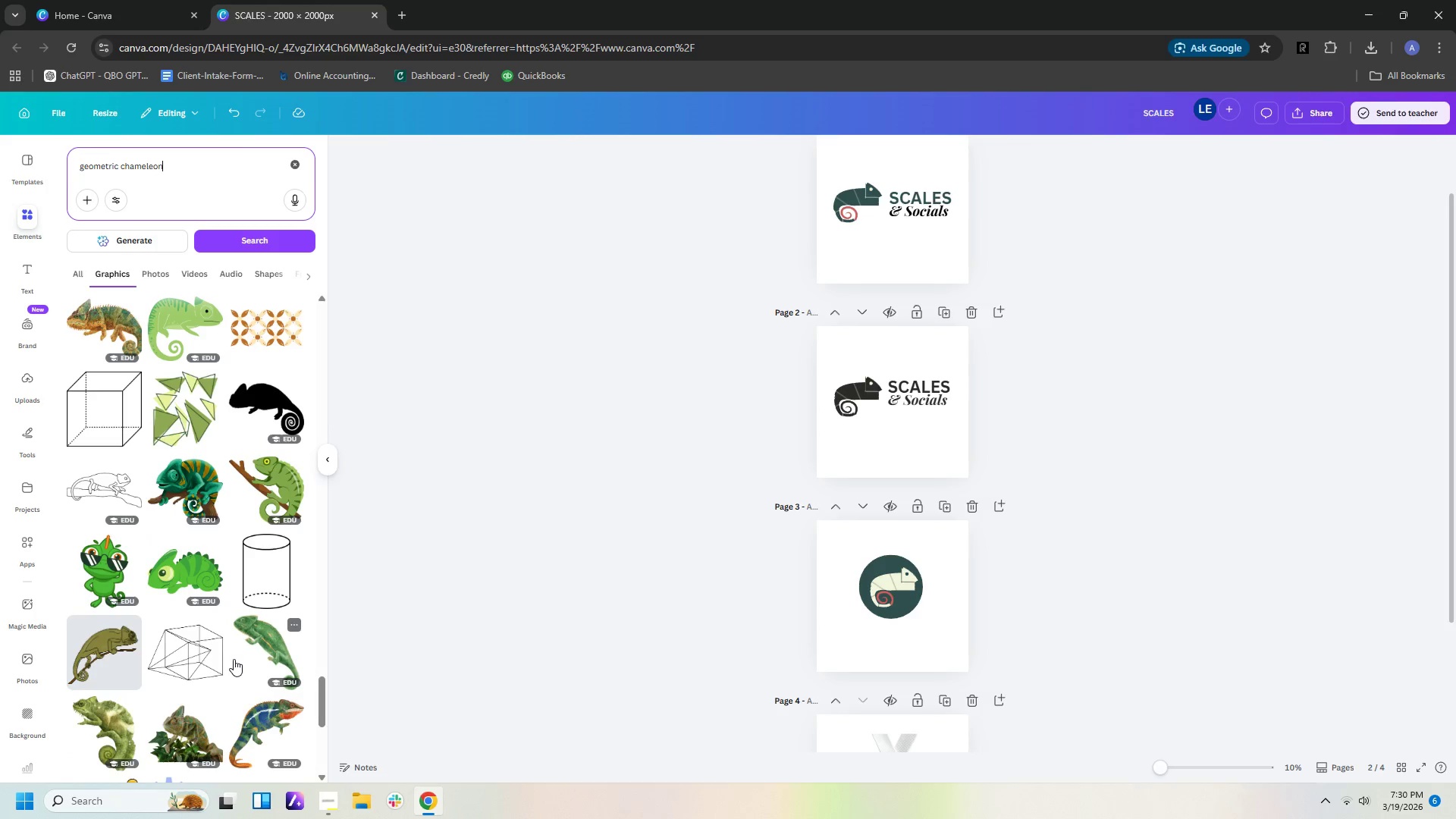 
scroll: coordinate [234, 657], scroll_direction: up, amount: 11.0
 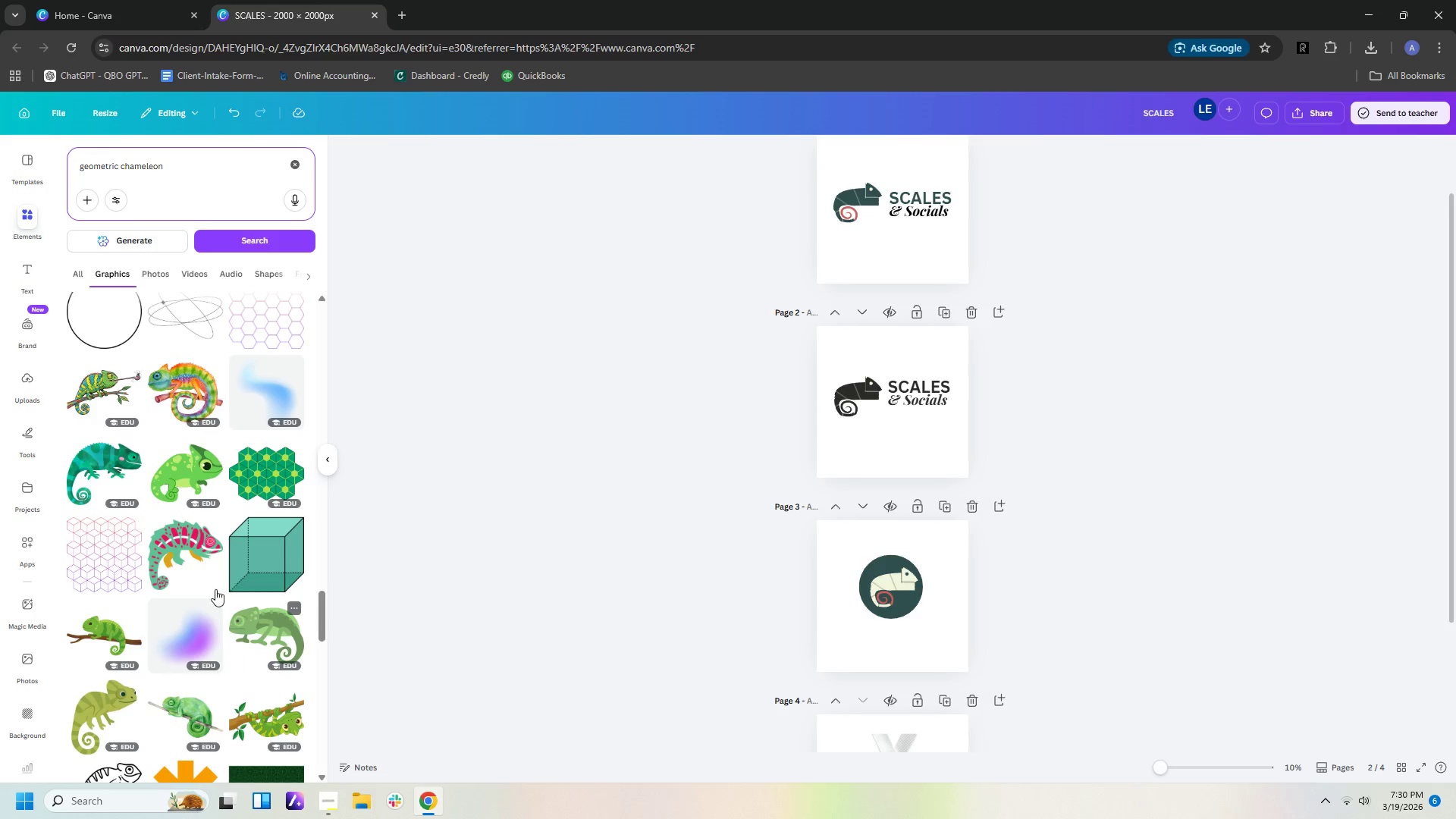 
mouse_move([118, 462])
 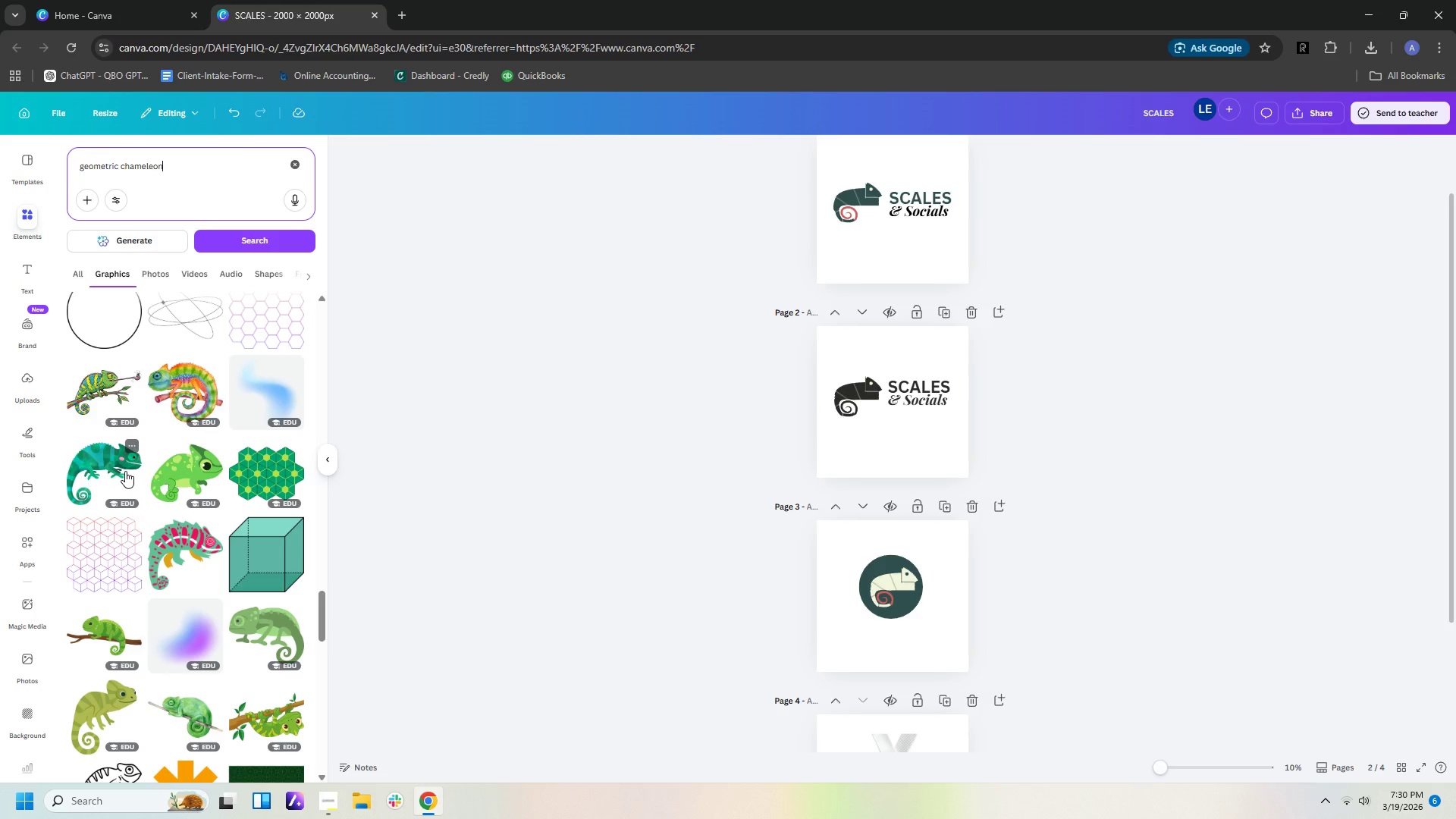 
mouse_move([133, 463])
 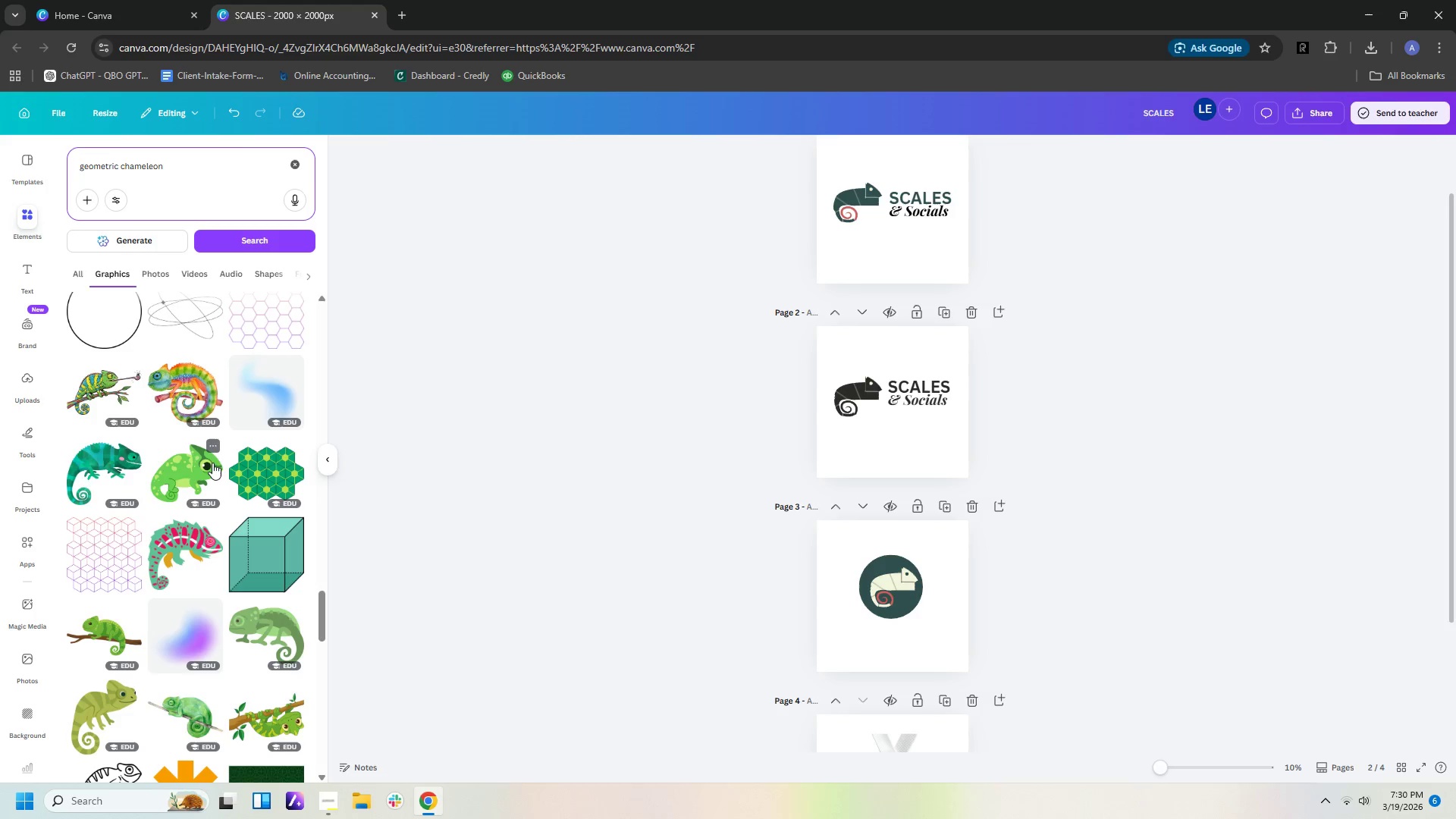 
scroll: coordinate [247, 434], scroll_direction: up, amount: 10.0
 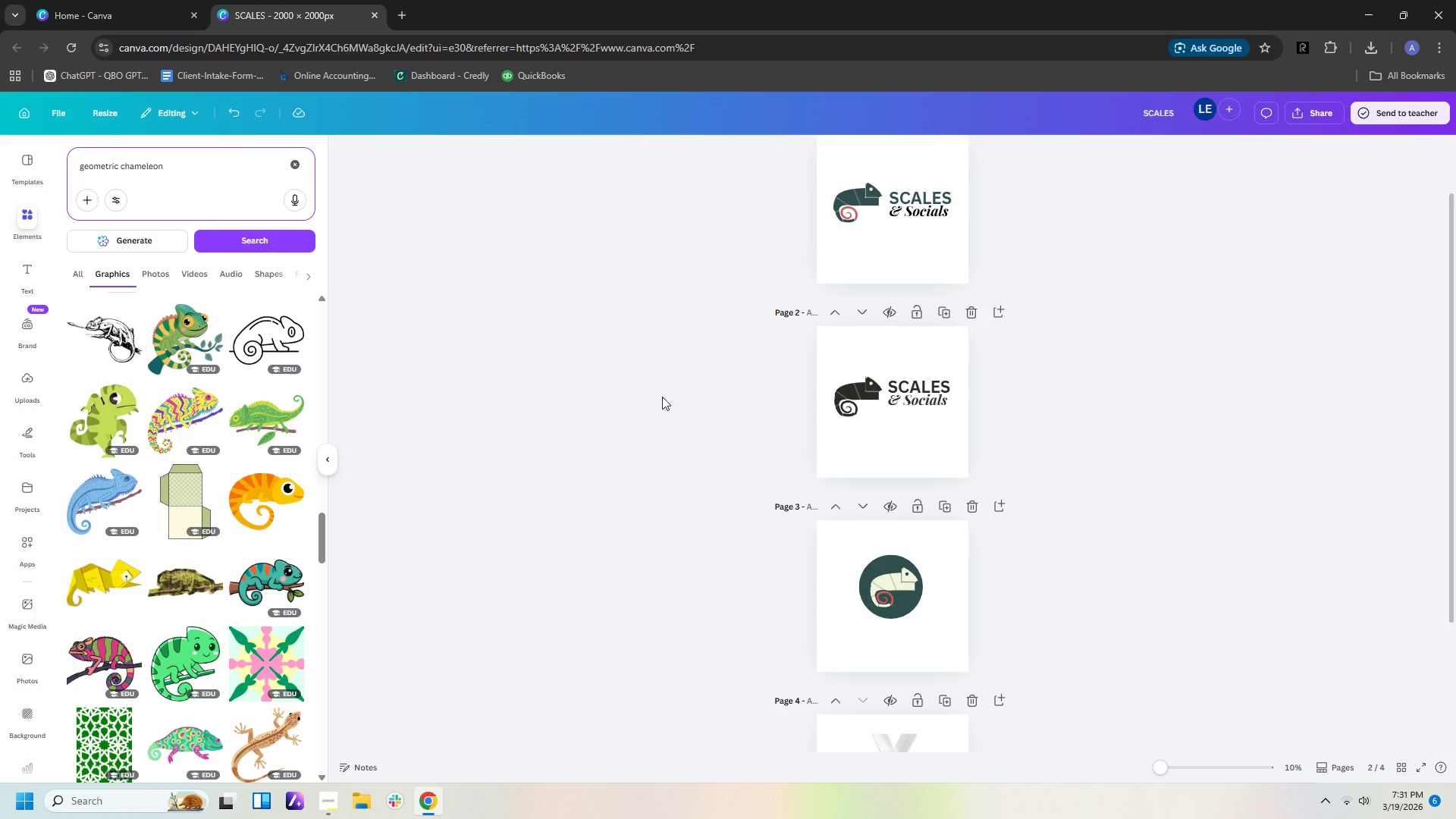 
wait(10.04)
 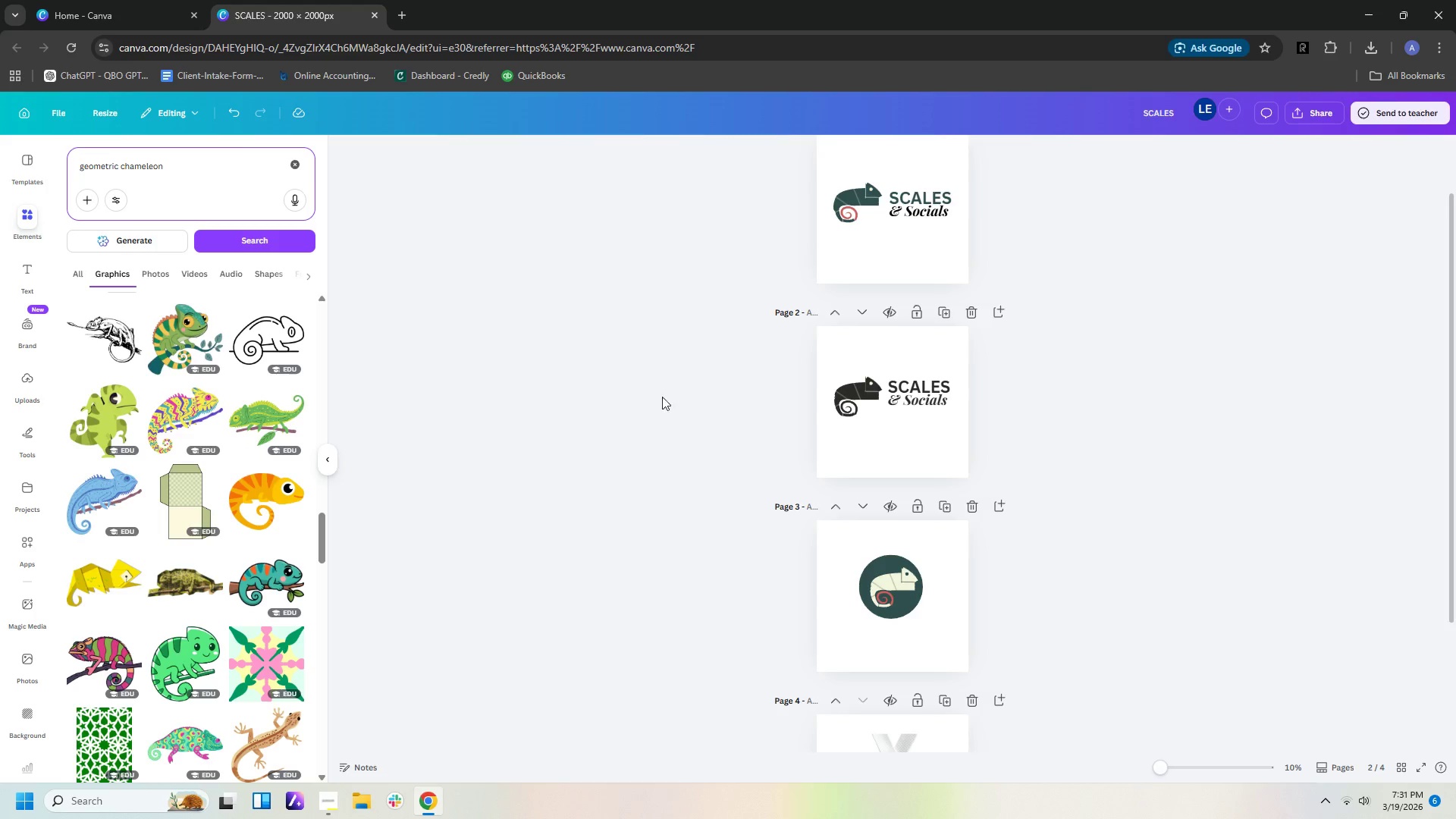 
left_click([1075, 464])
 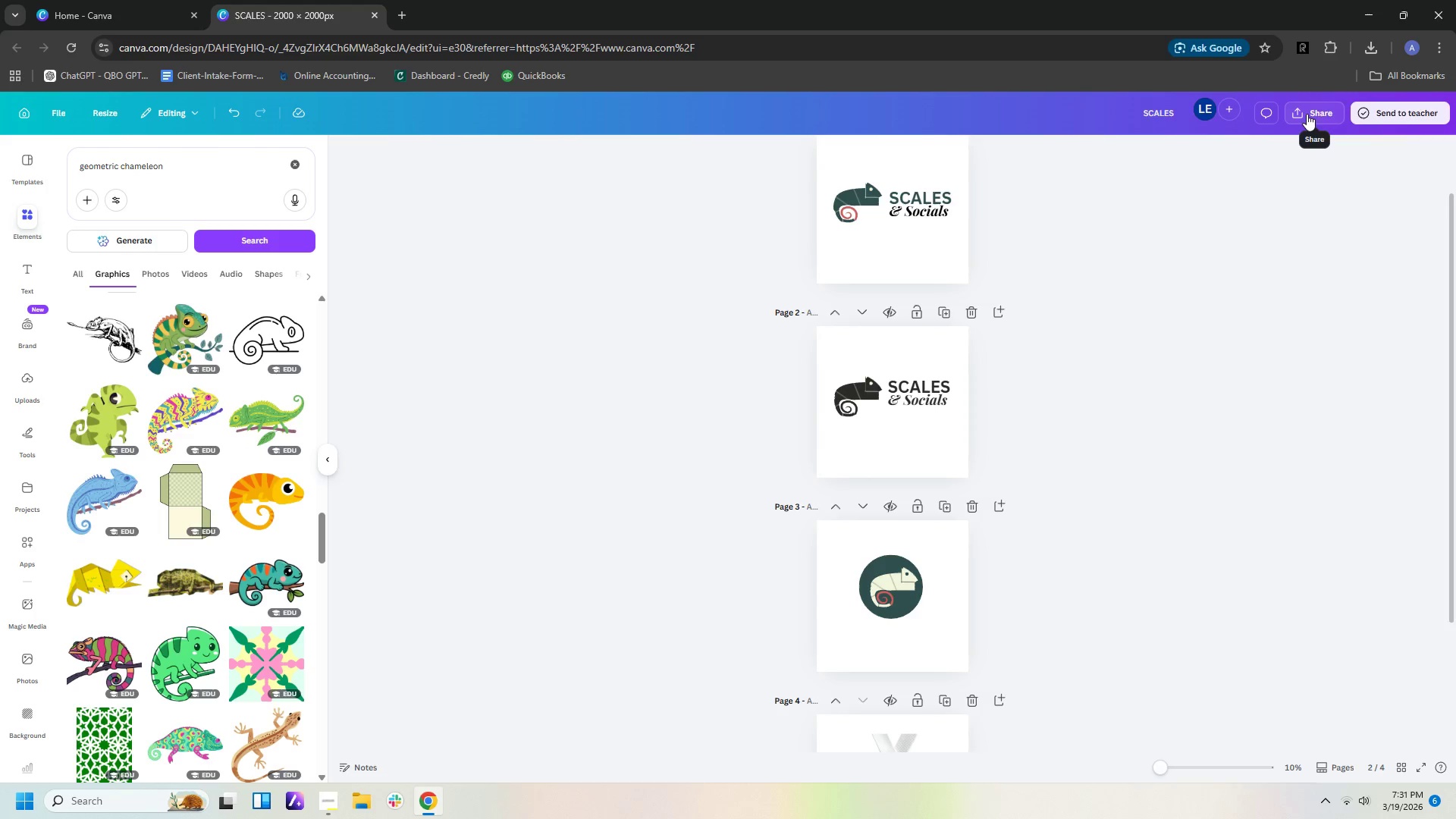 
left_click([1307, 114])
 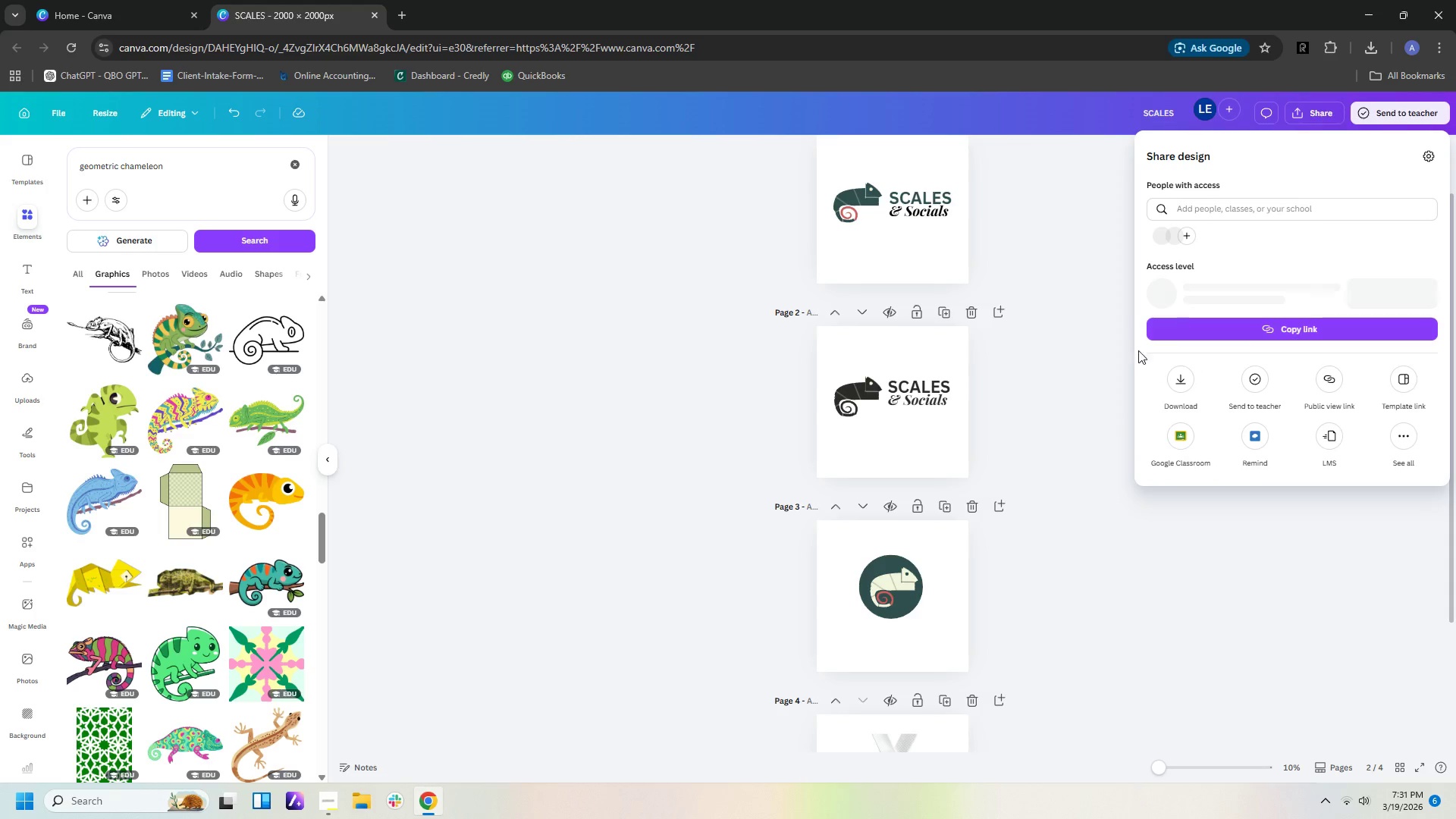 
left_click([1062, 378])
 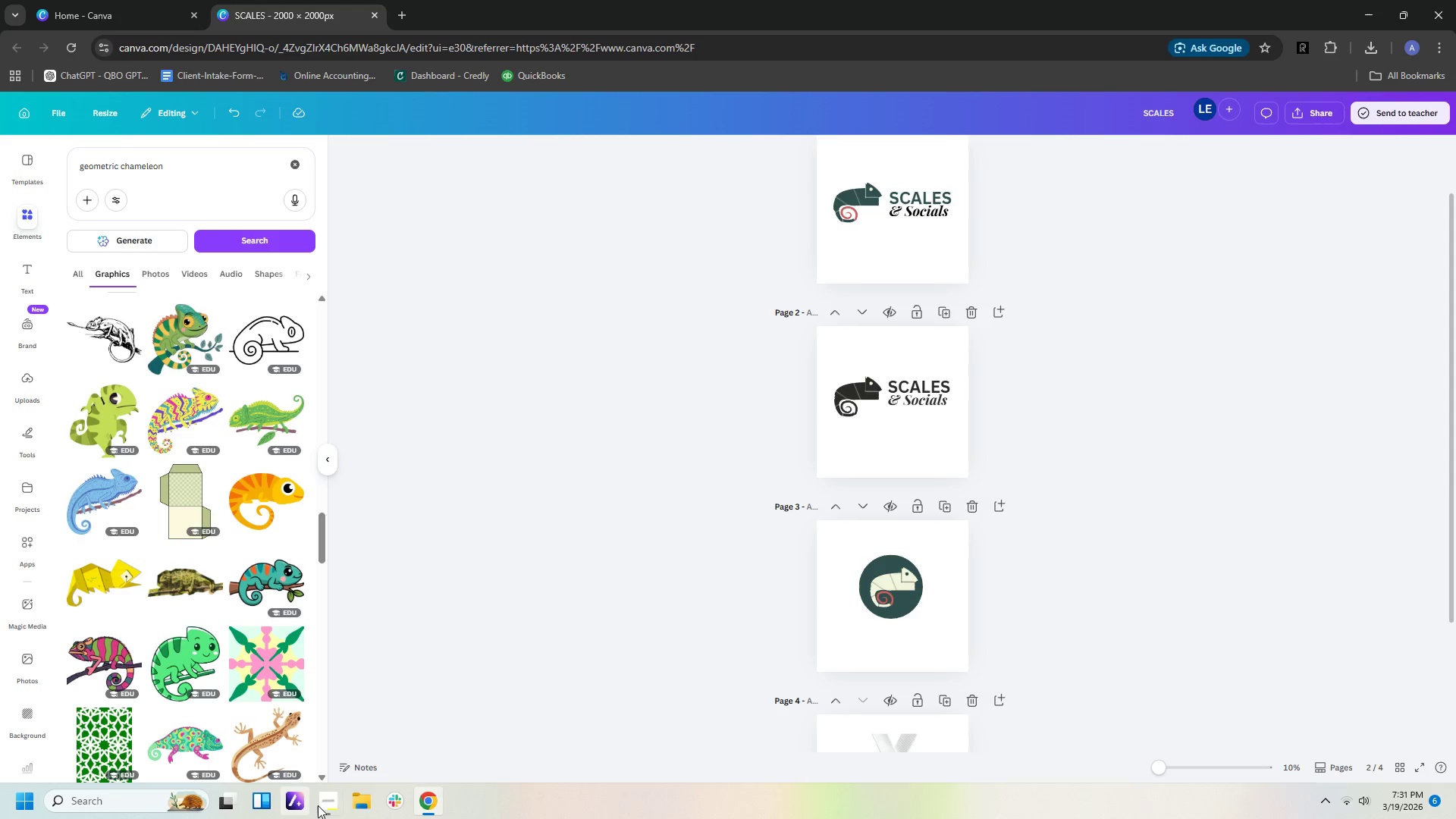 